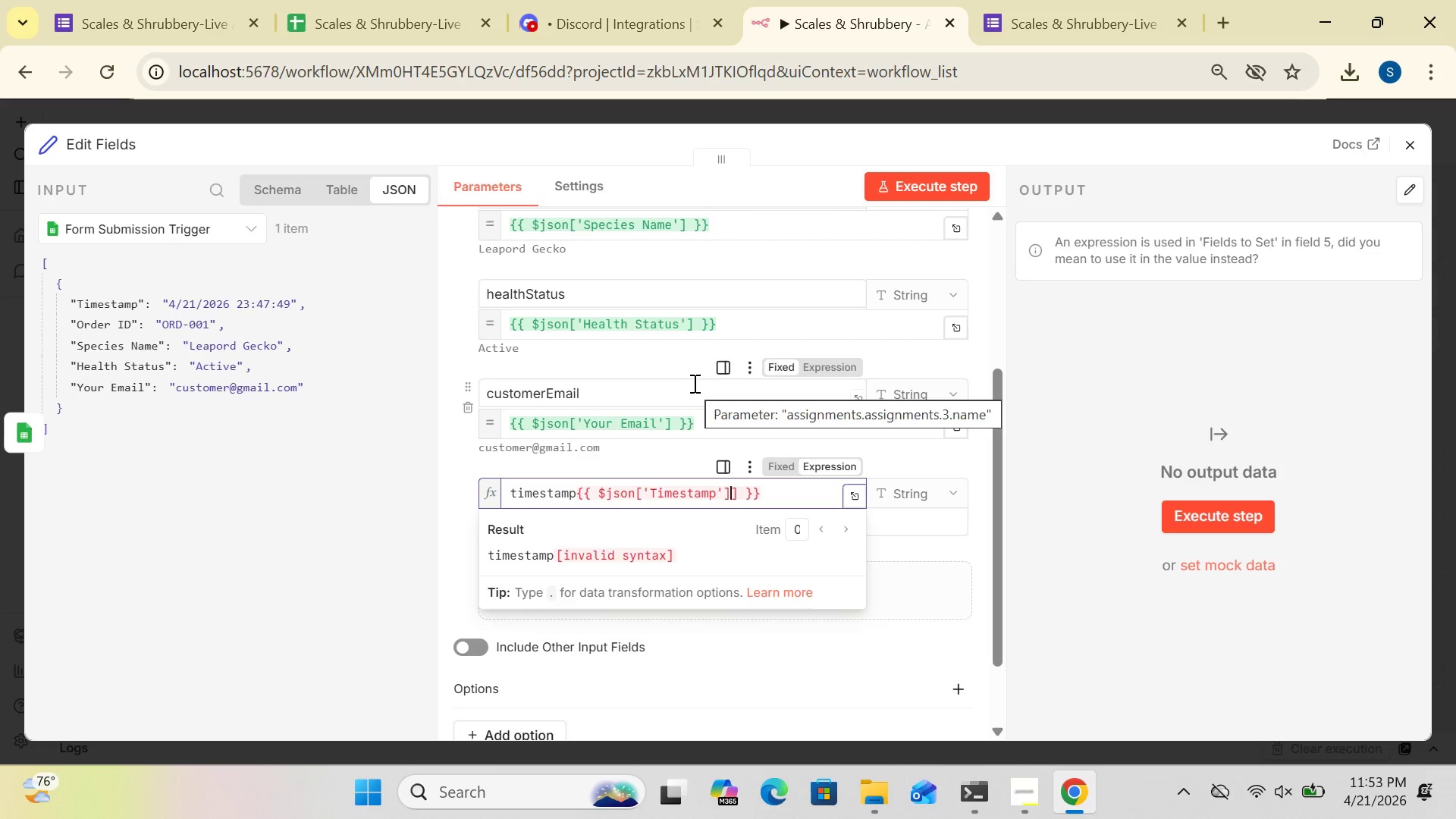 
wait(8.75)
 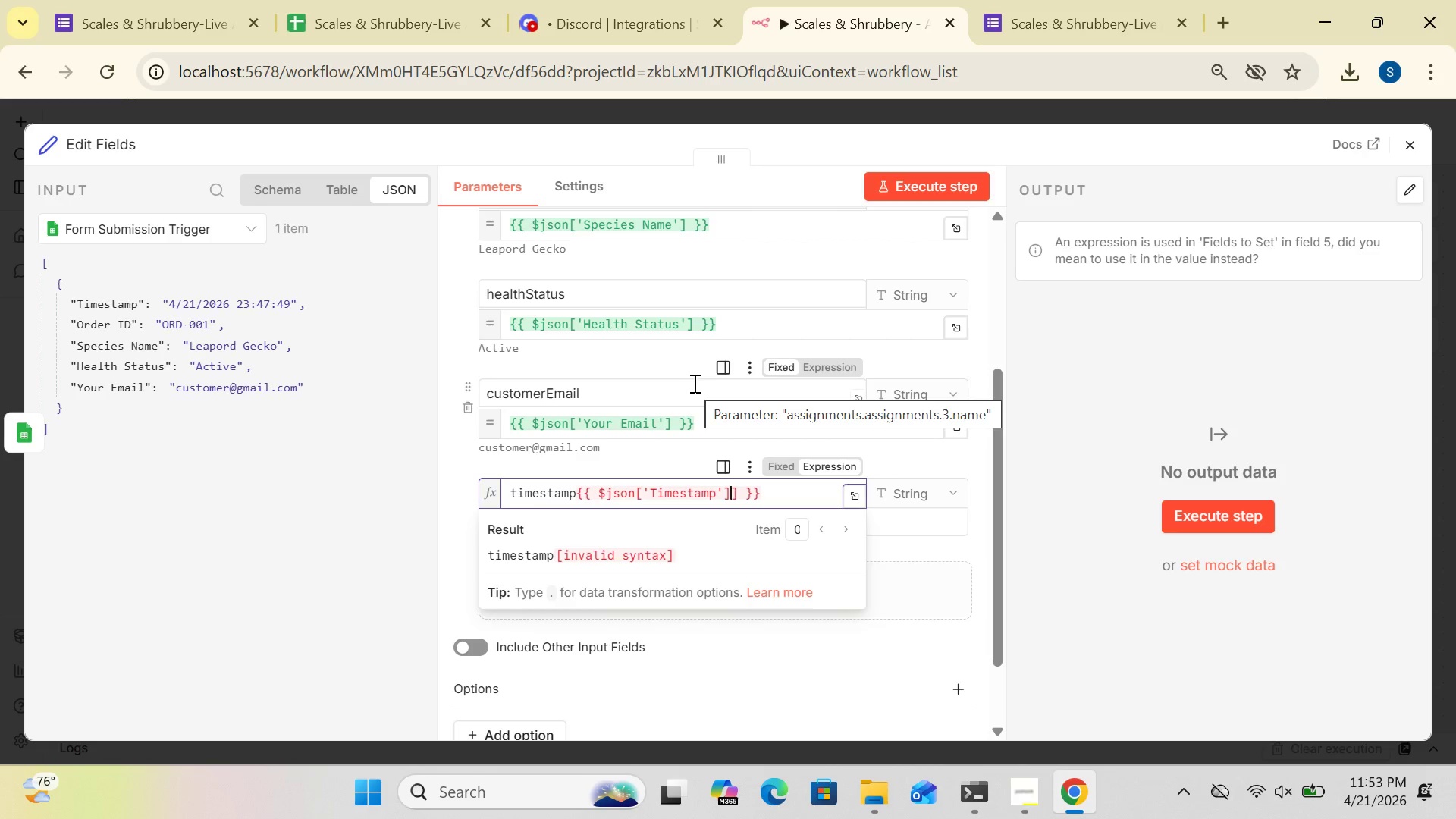 
key(Backspace)
 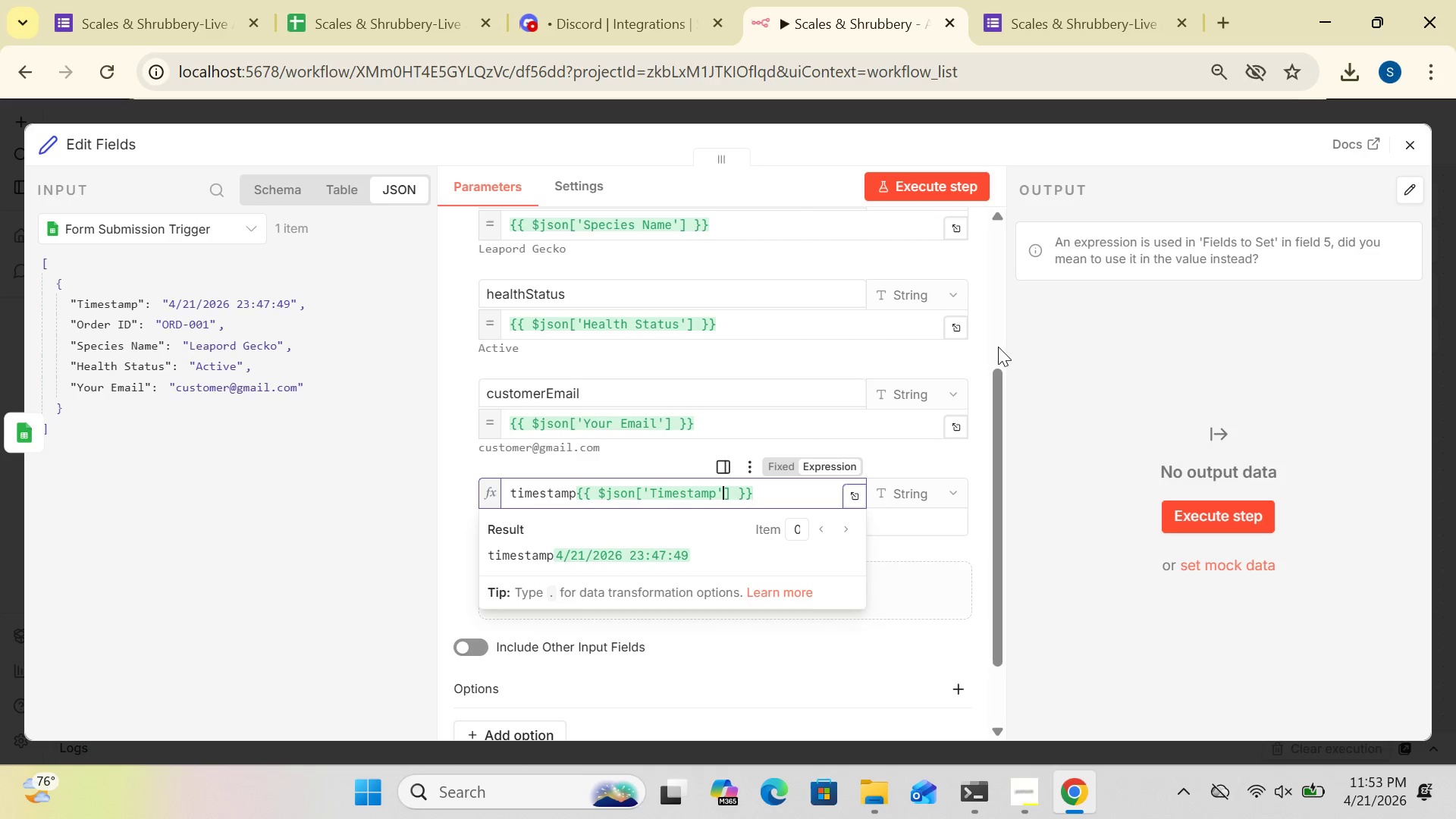 
wait(6.09)
 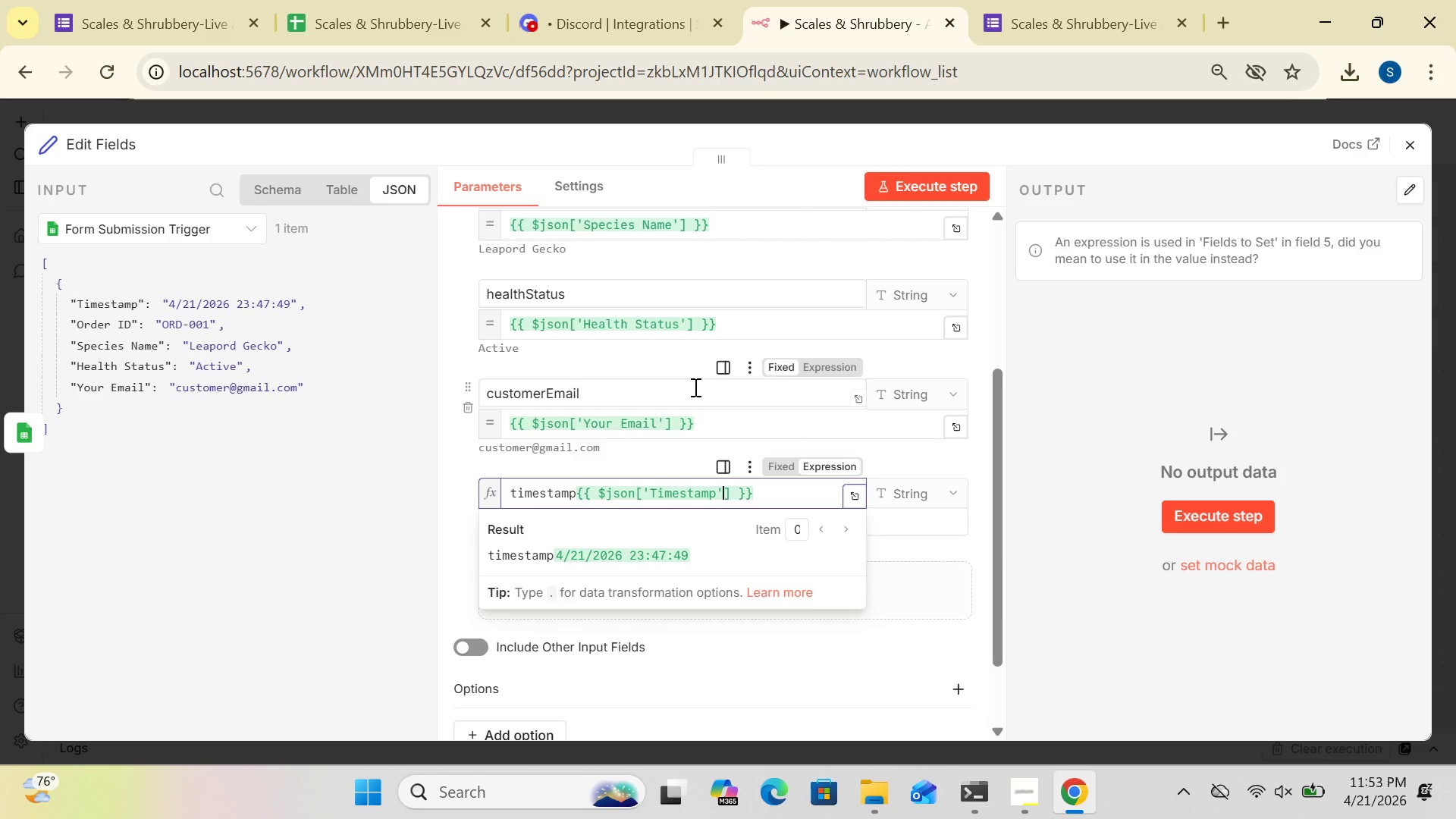 
left_click([1116, 147])
 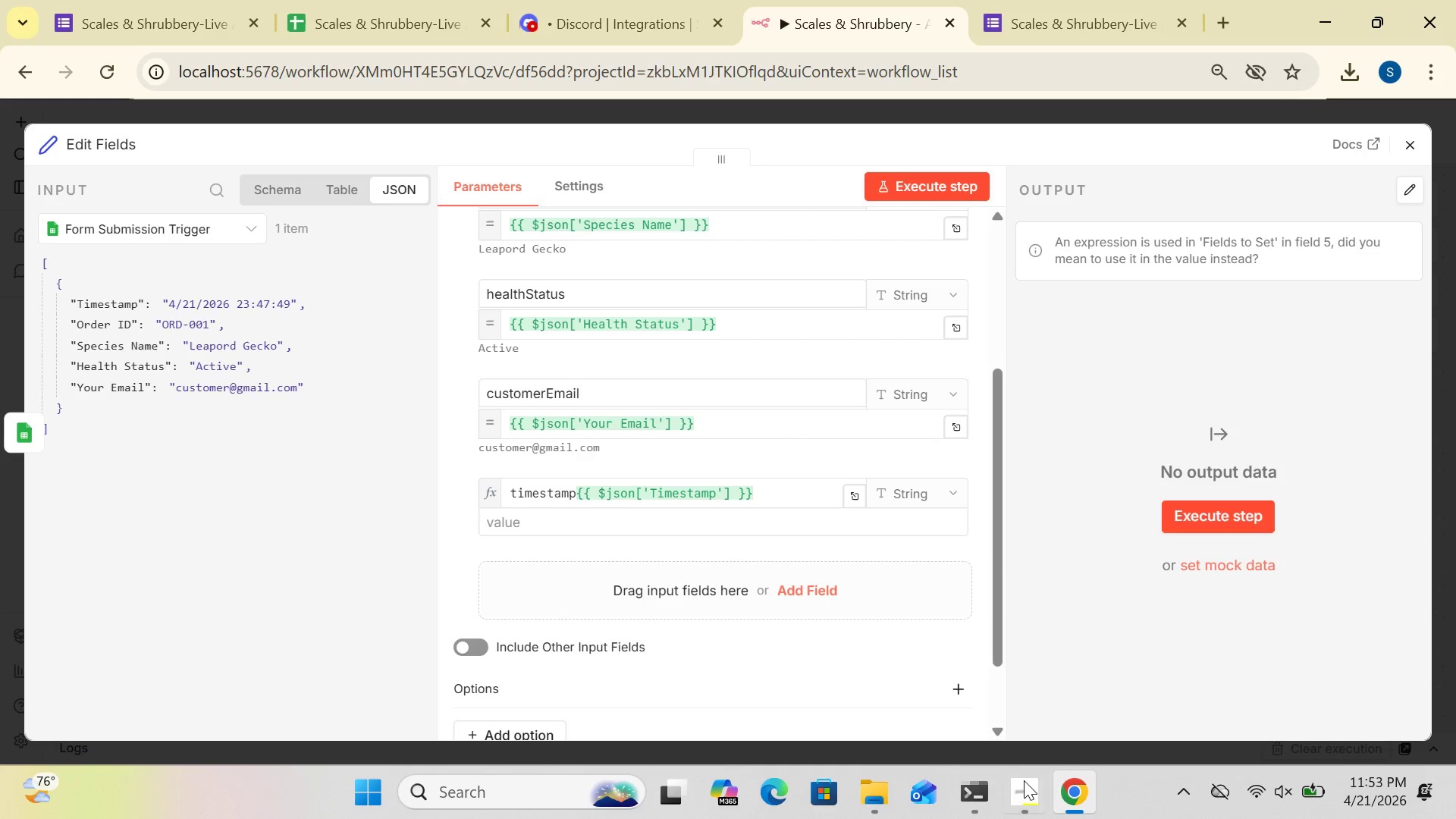 
left_click([1020, 786])